 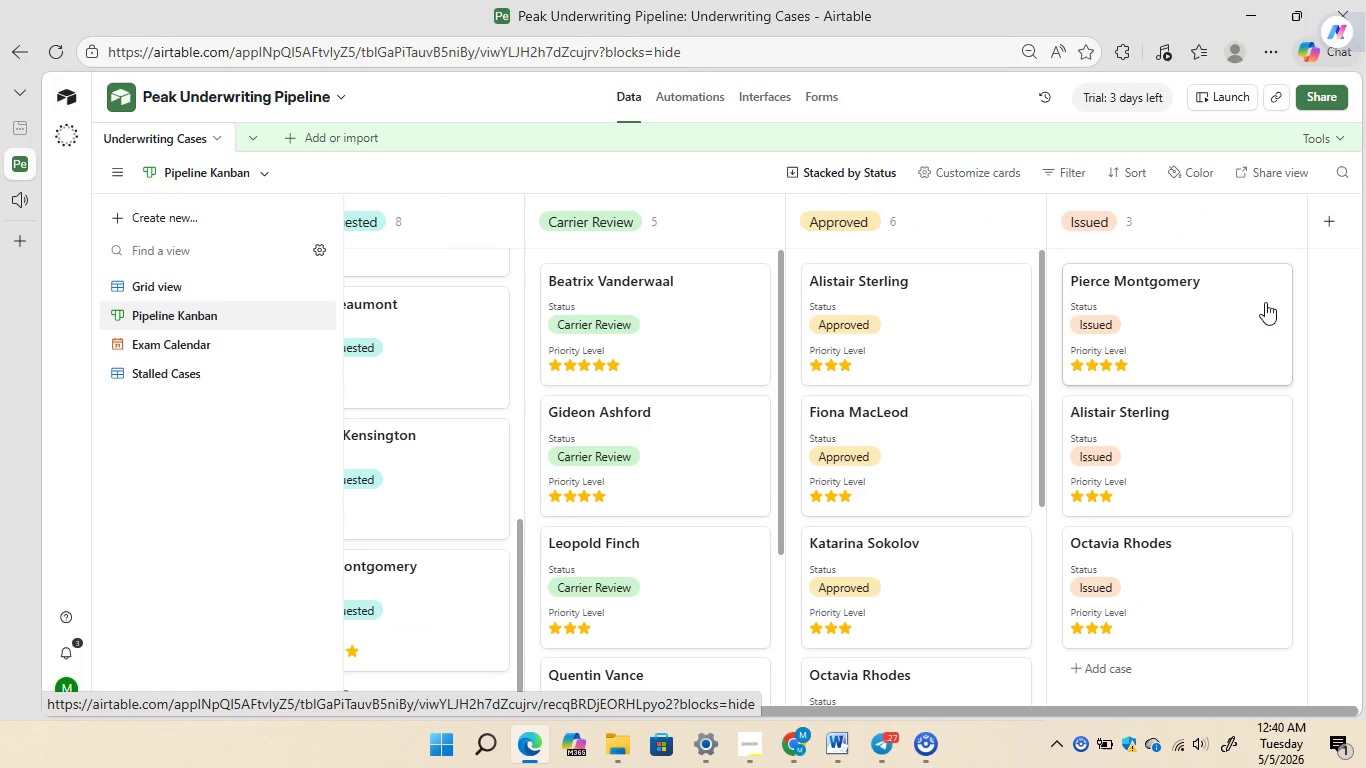 
mouse_move([717, 483])
 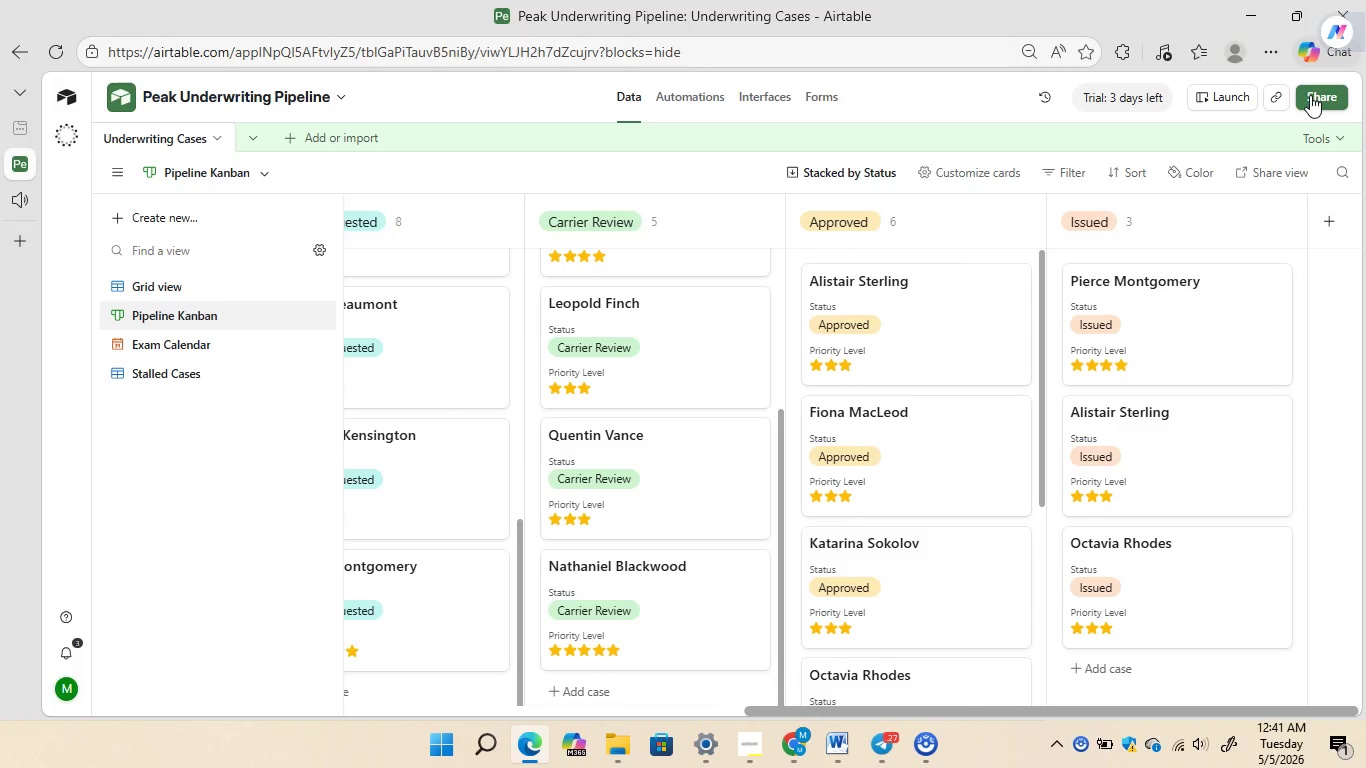 
left_click([1310, 95])
 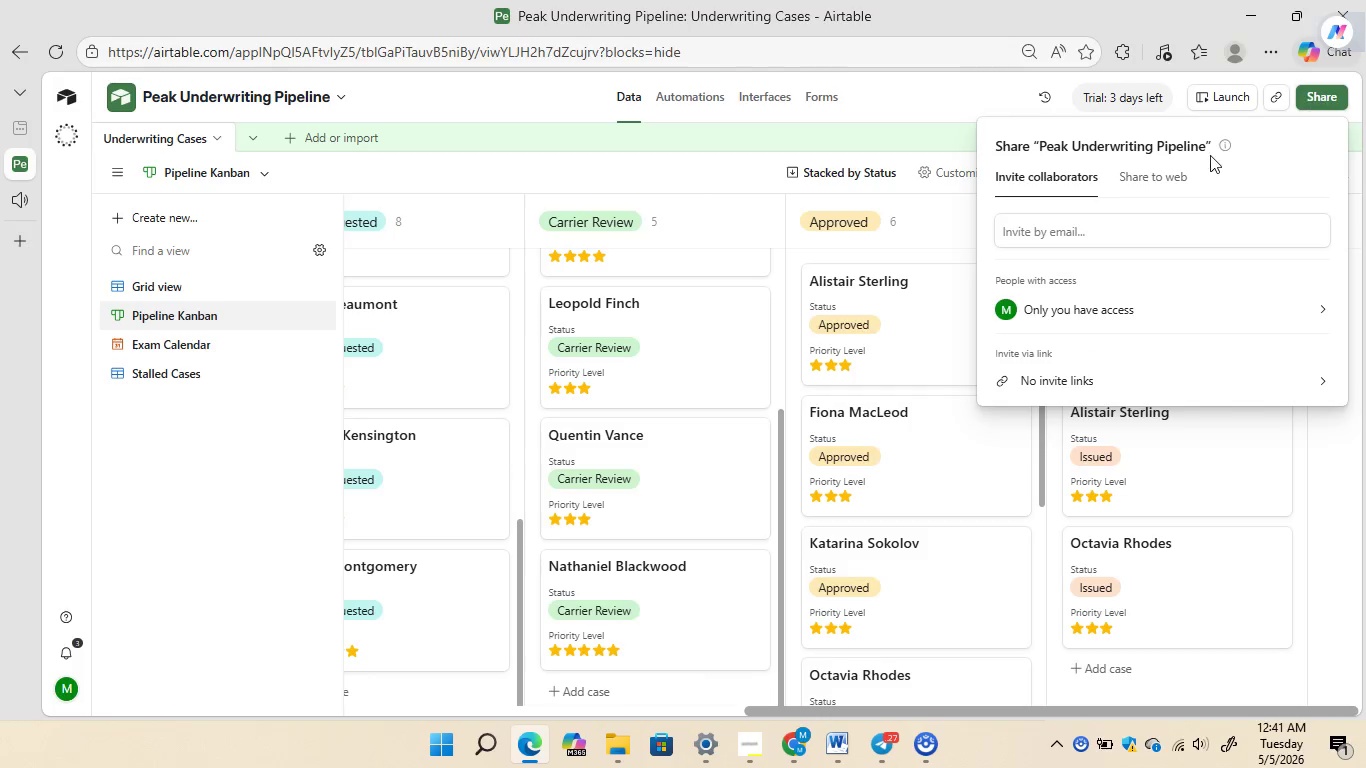 
left_click([1155, 174])
 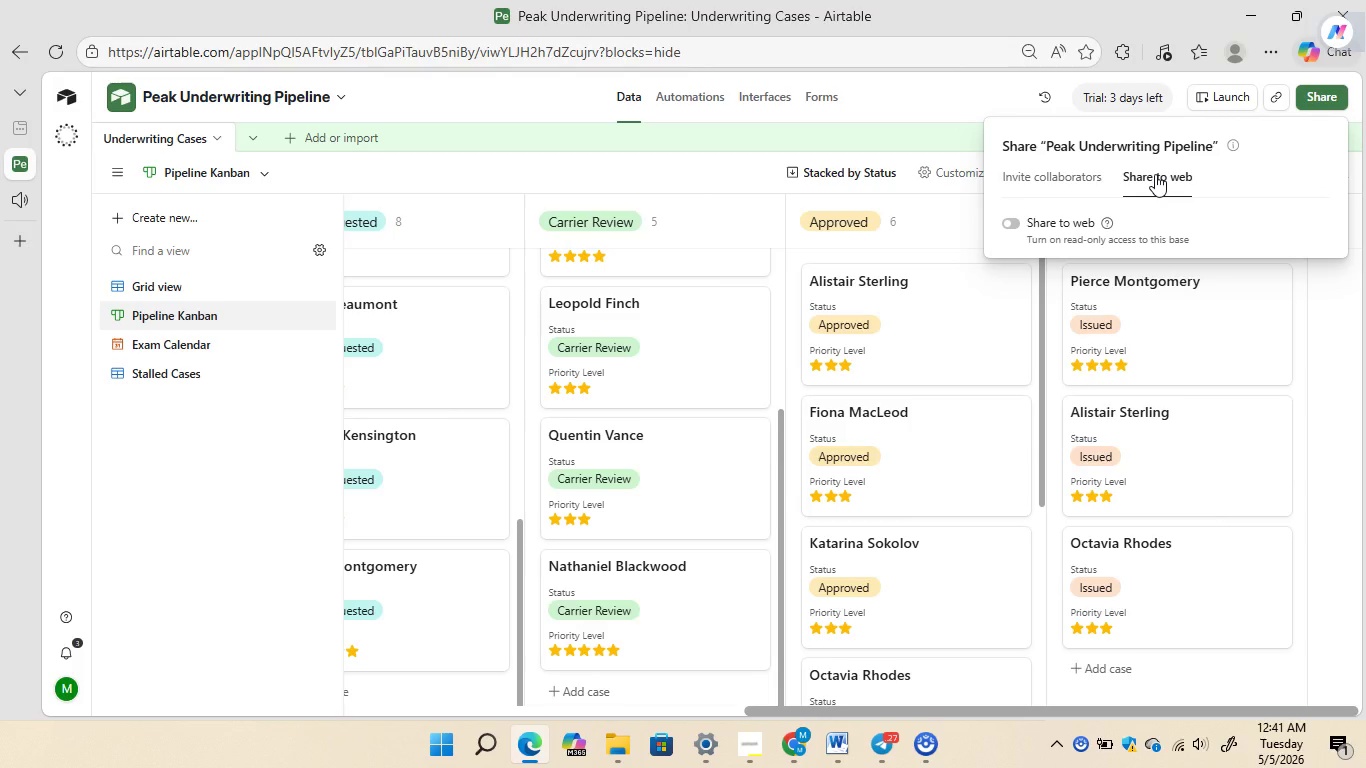 
wait(6.52)
 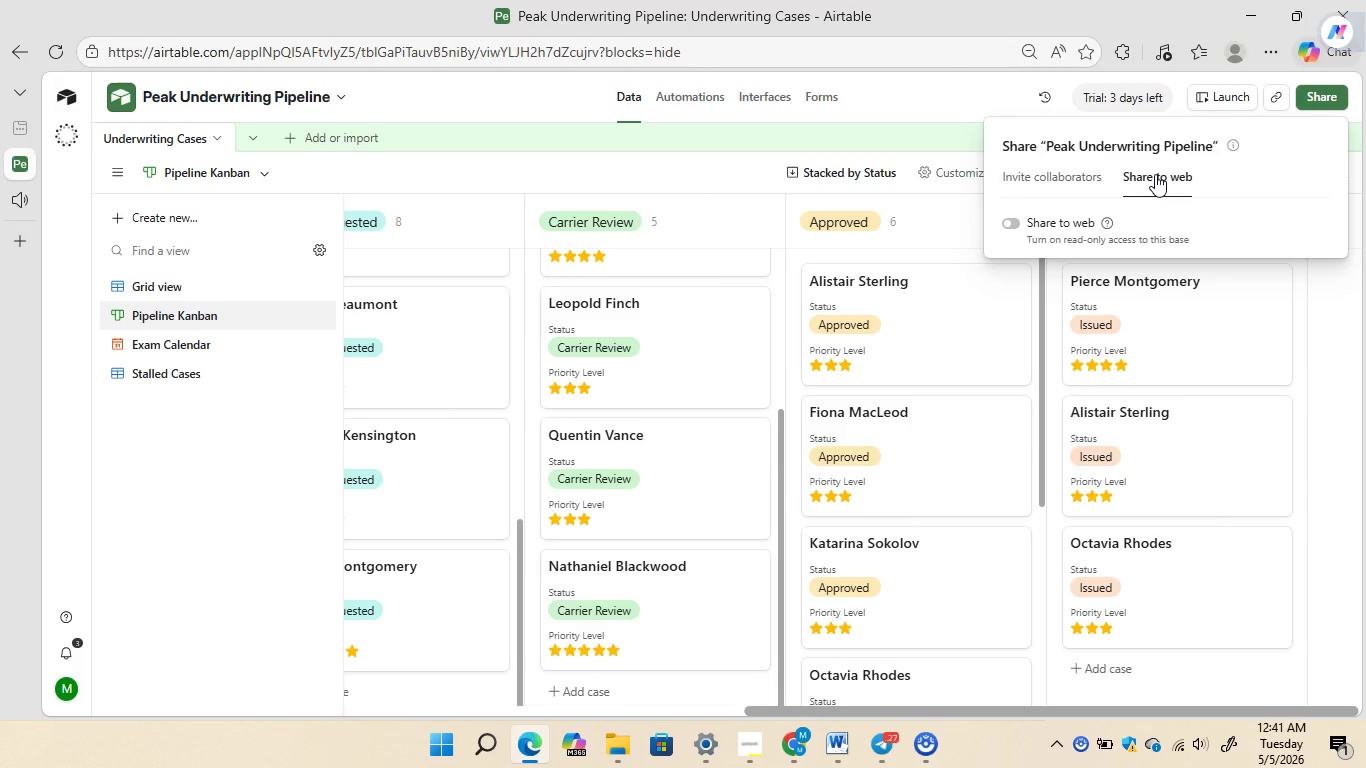 
left_click([1015, 219])
 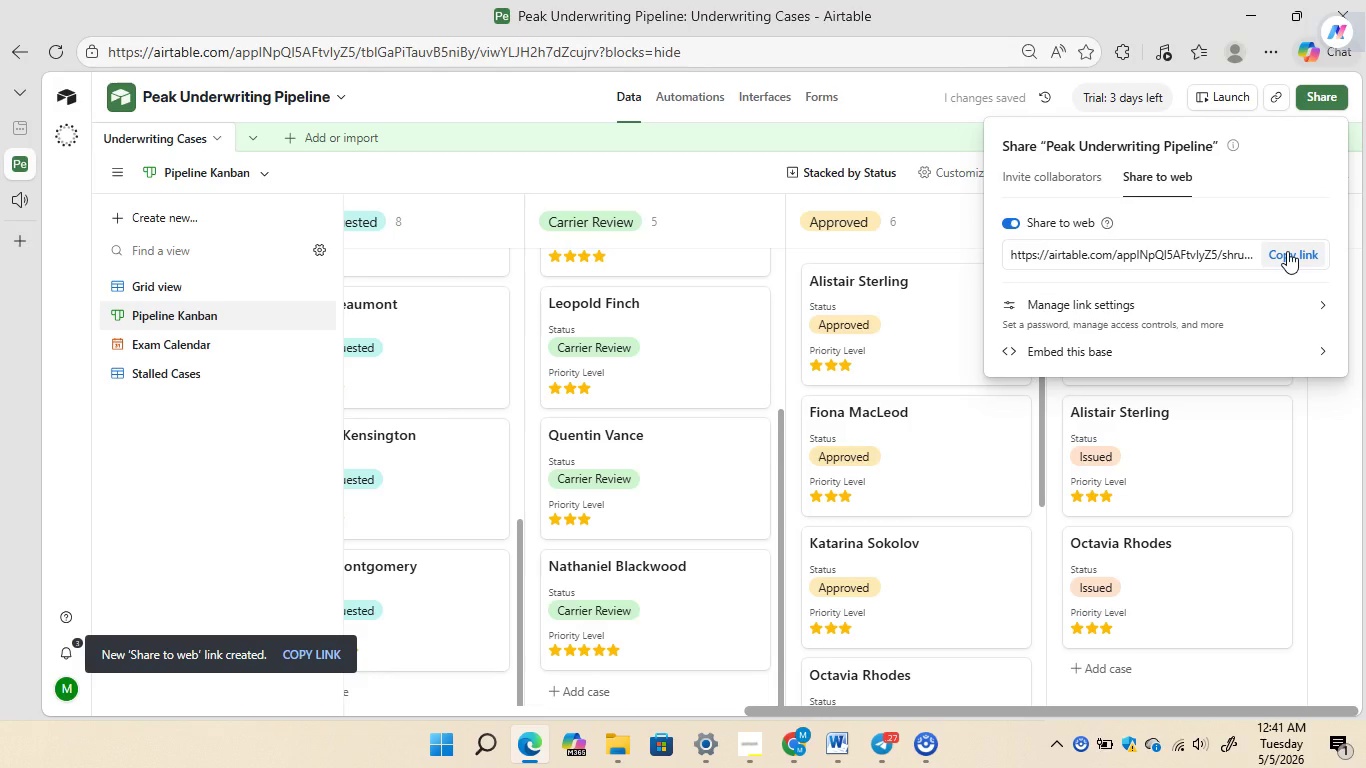 